 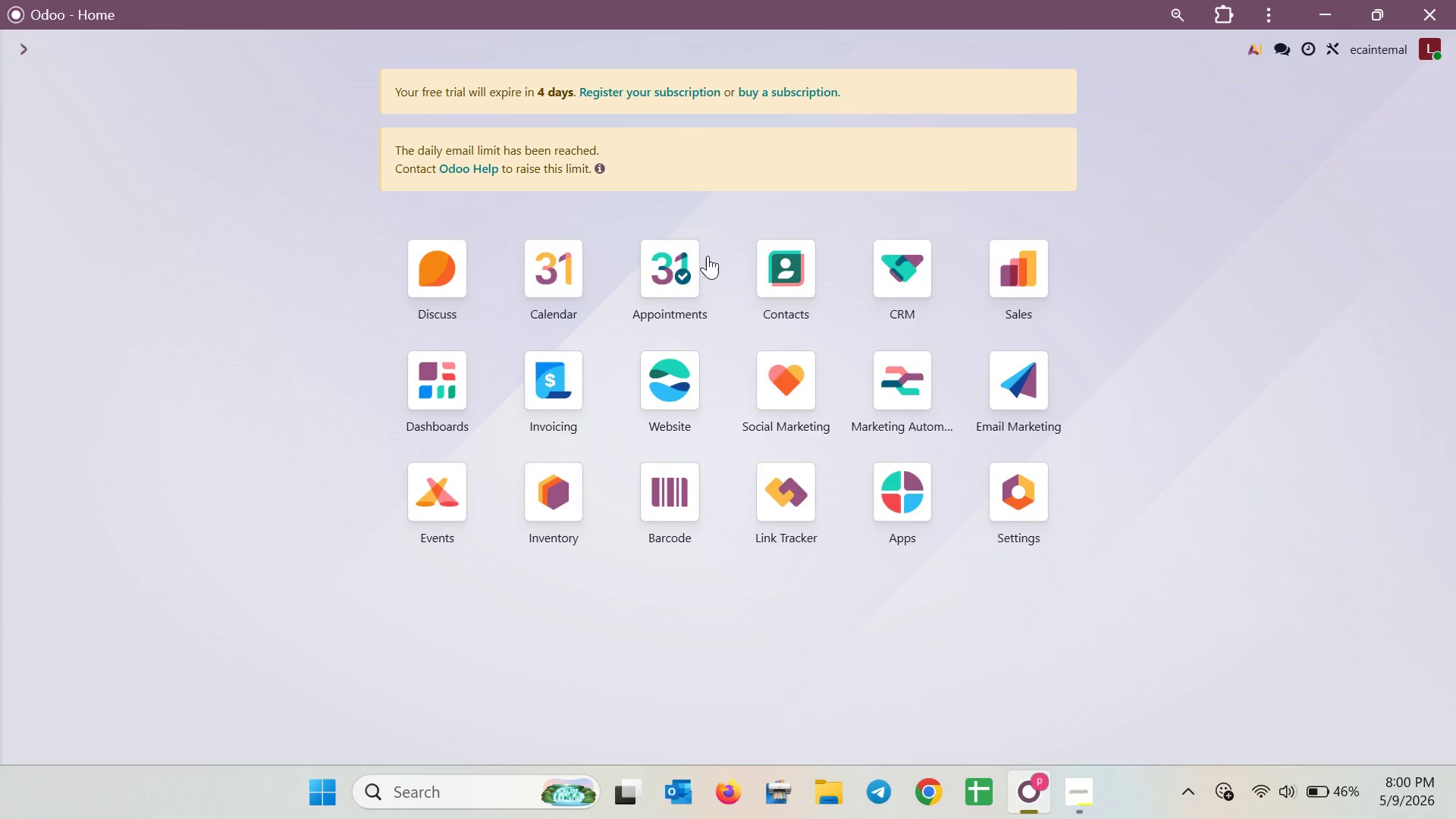 
left_click([1015, 387])
 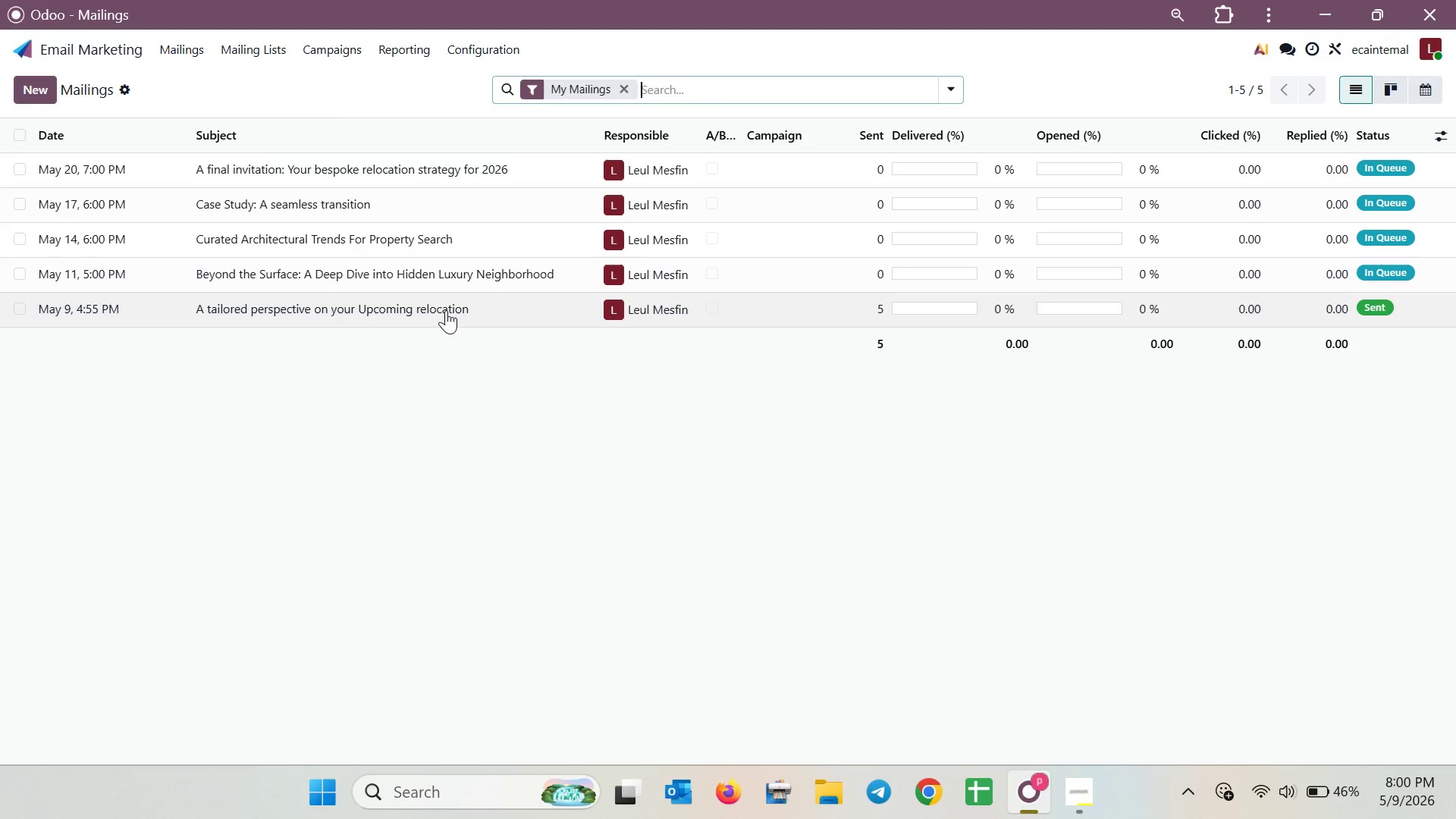 
wait(6.28)
 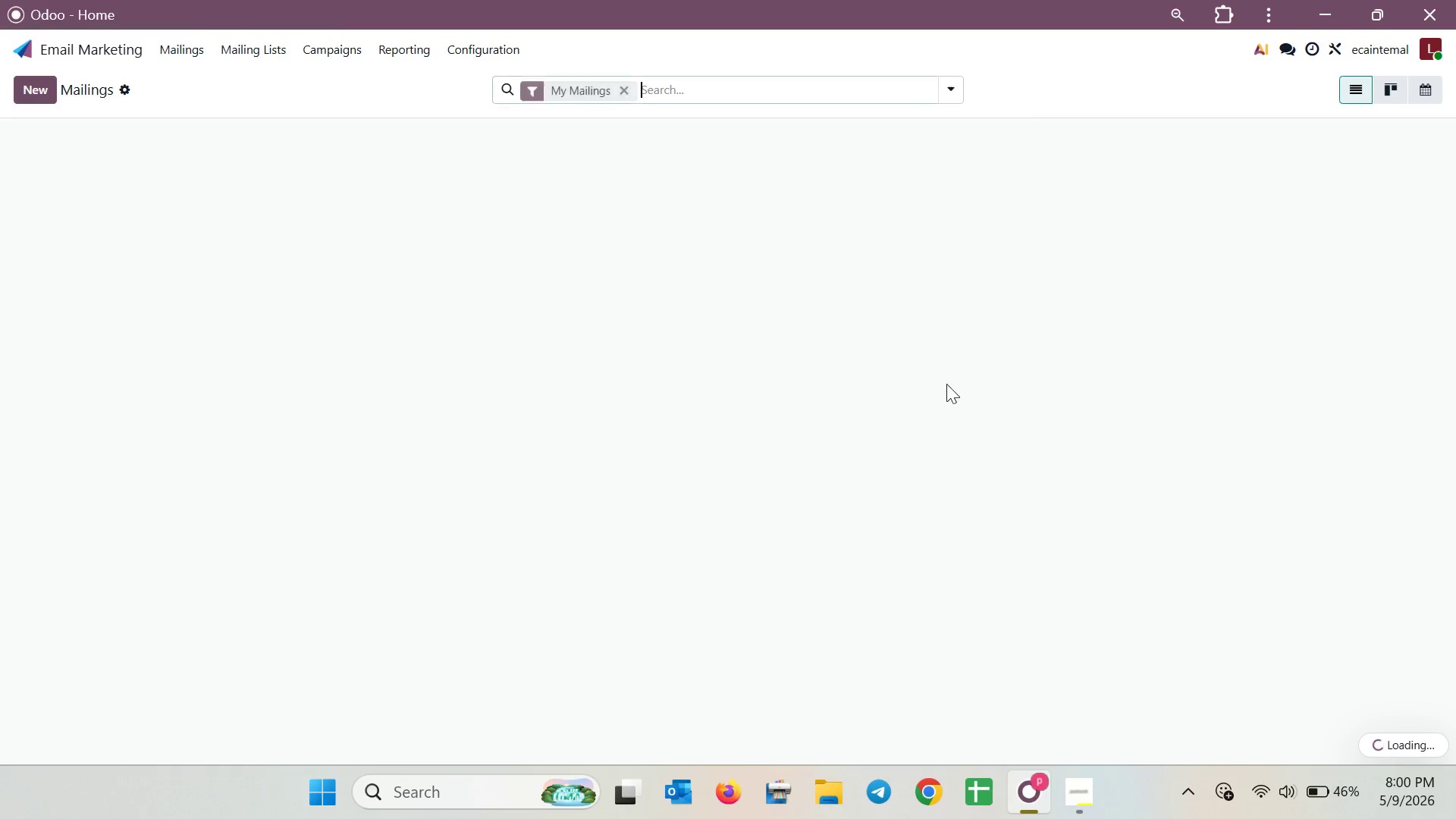 
left_click([421, 233])
 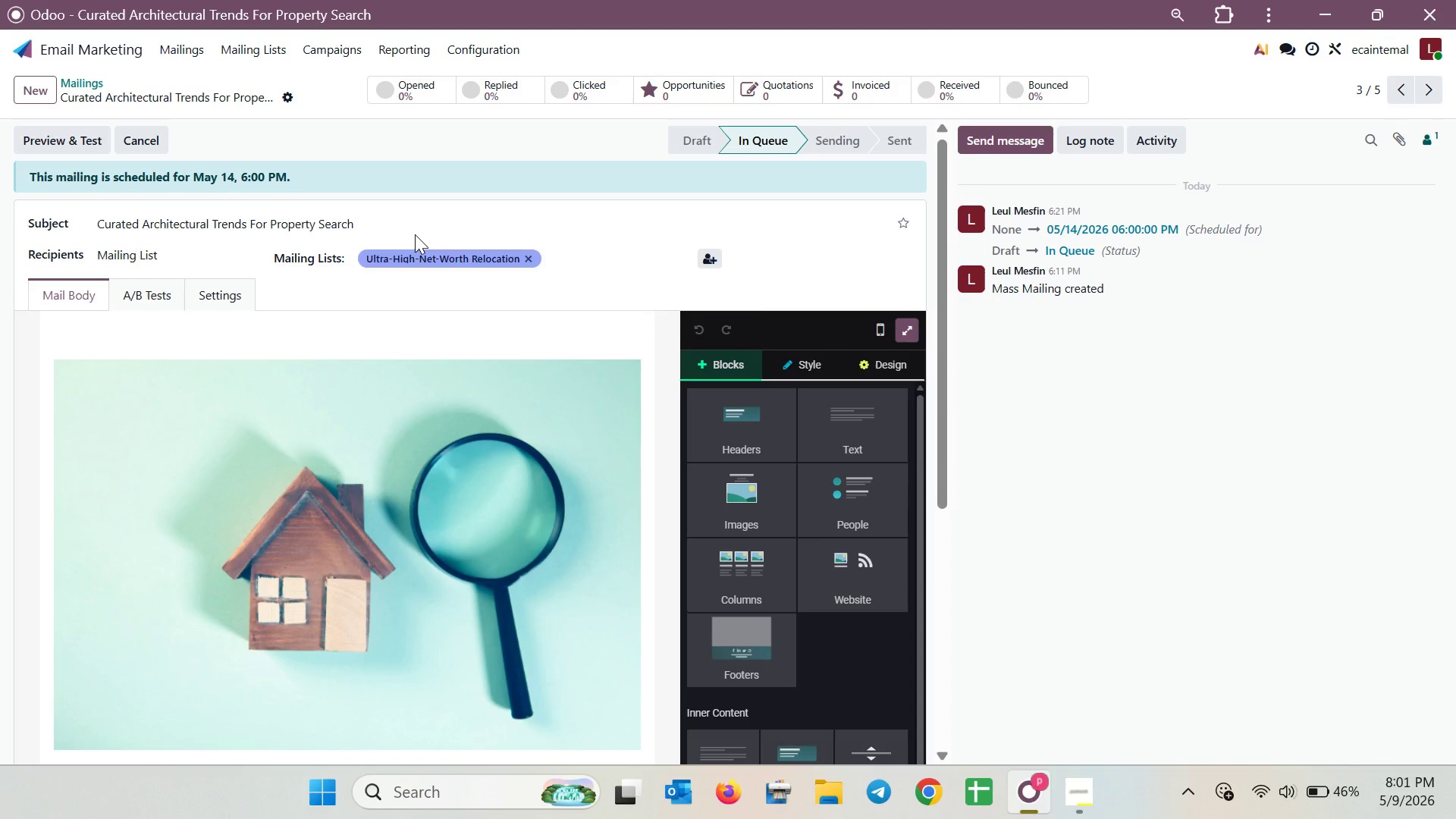 
wait(20.41)
 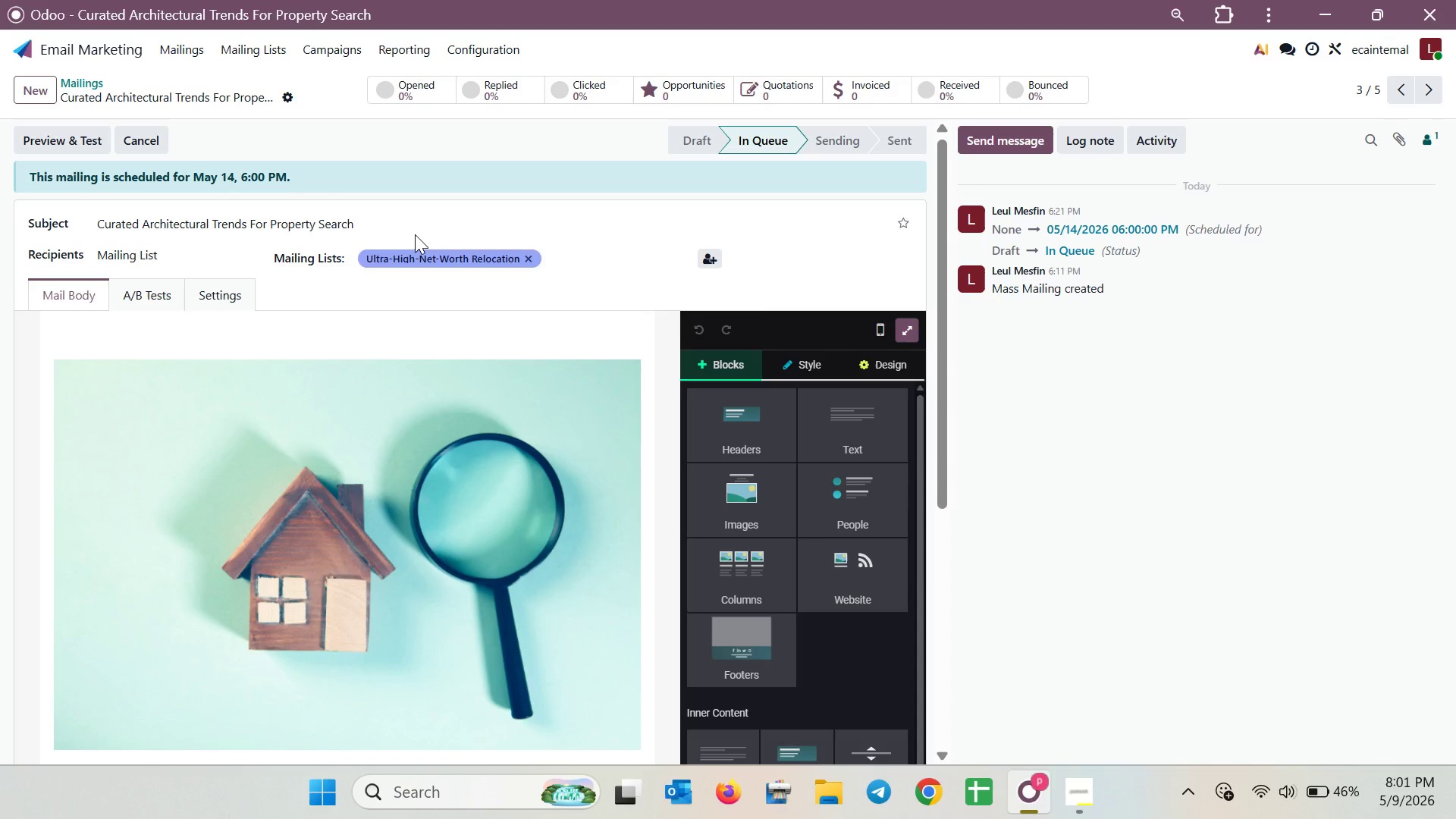 
left_click([591, 93])
 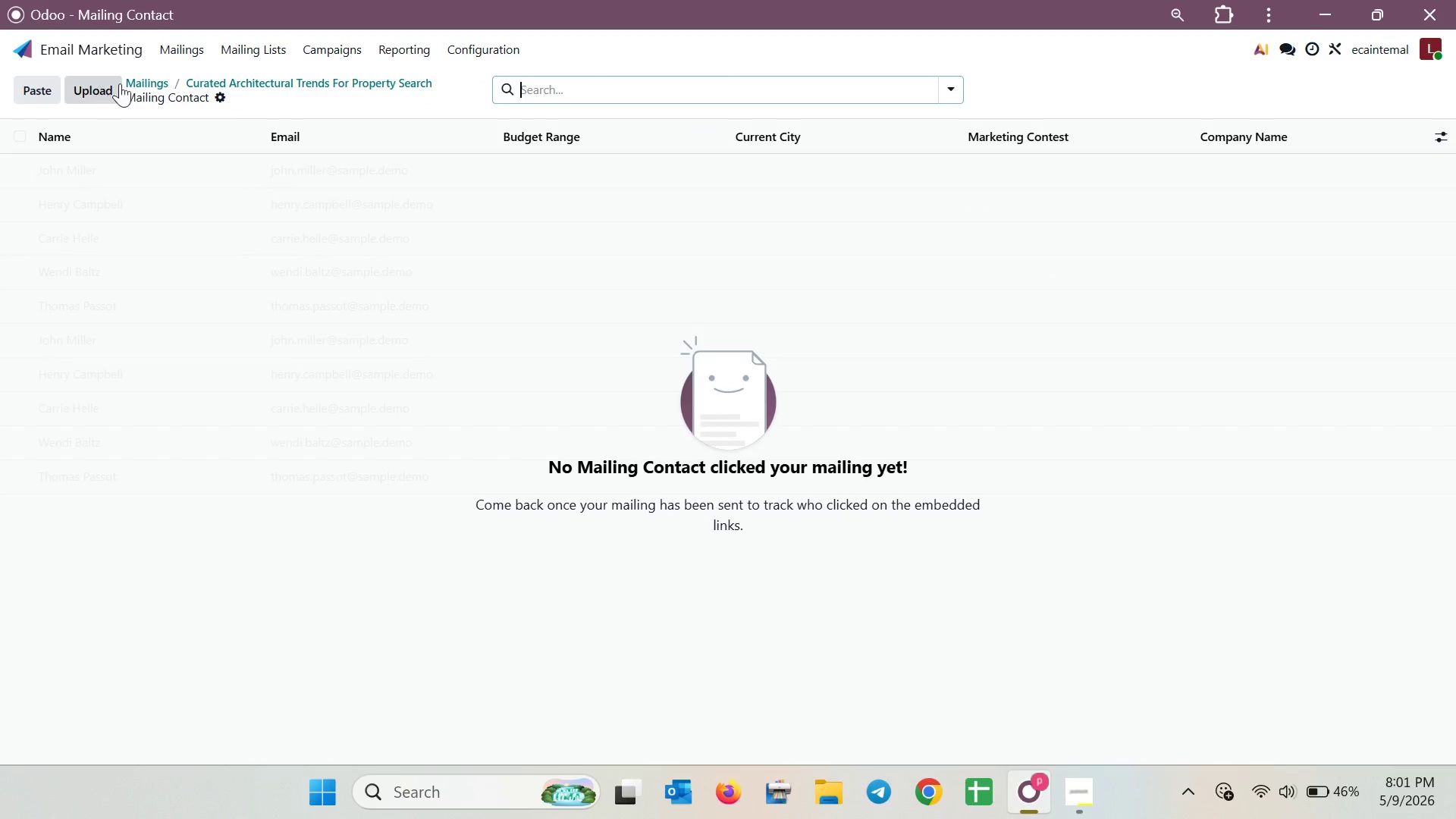 
left_click([267, 86])
 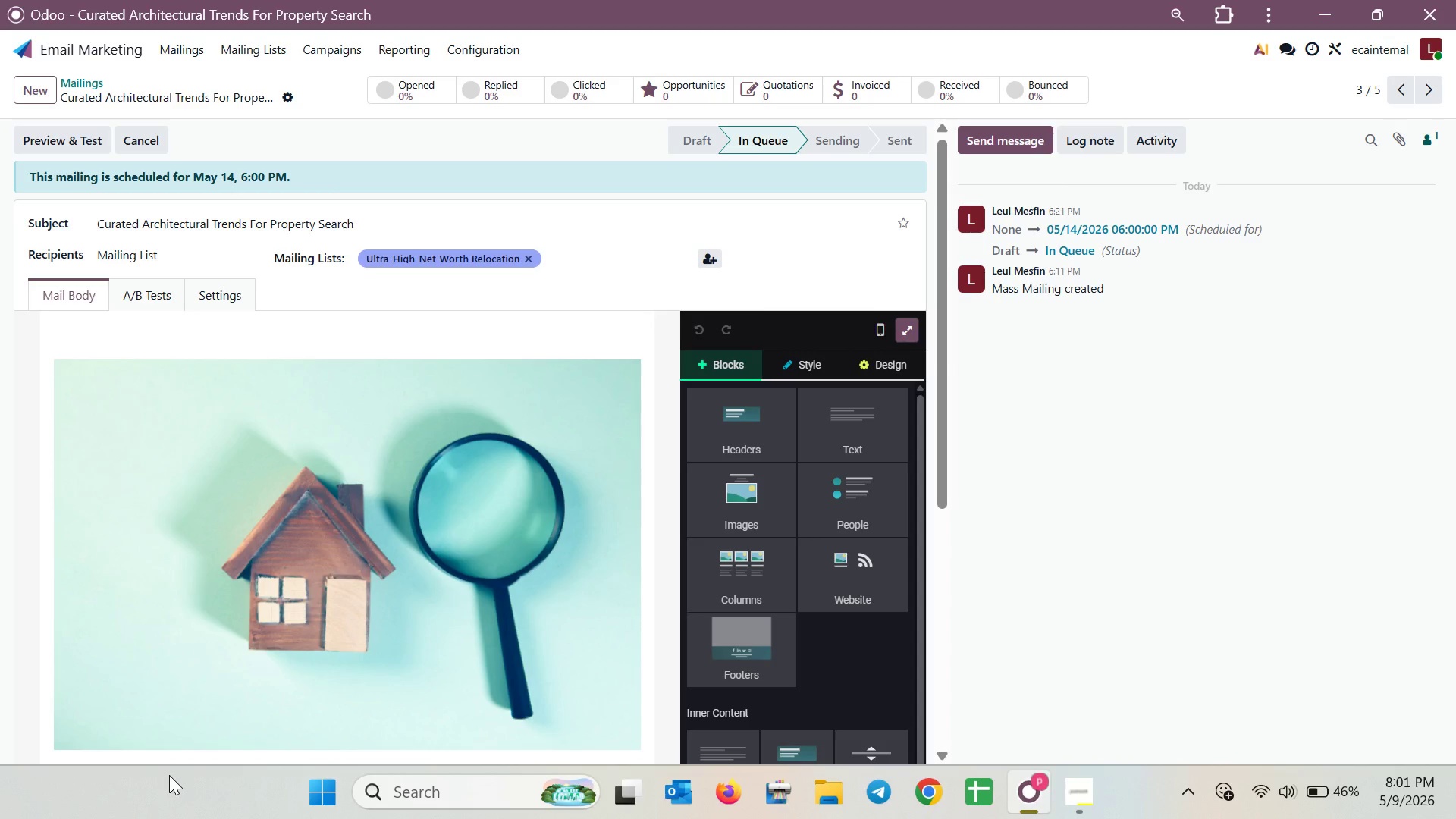 
wait(11.97)
 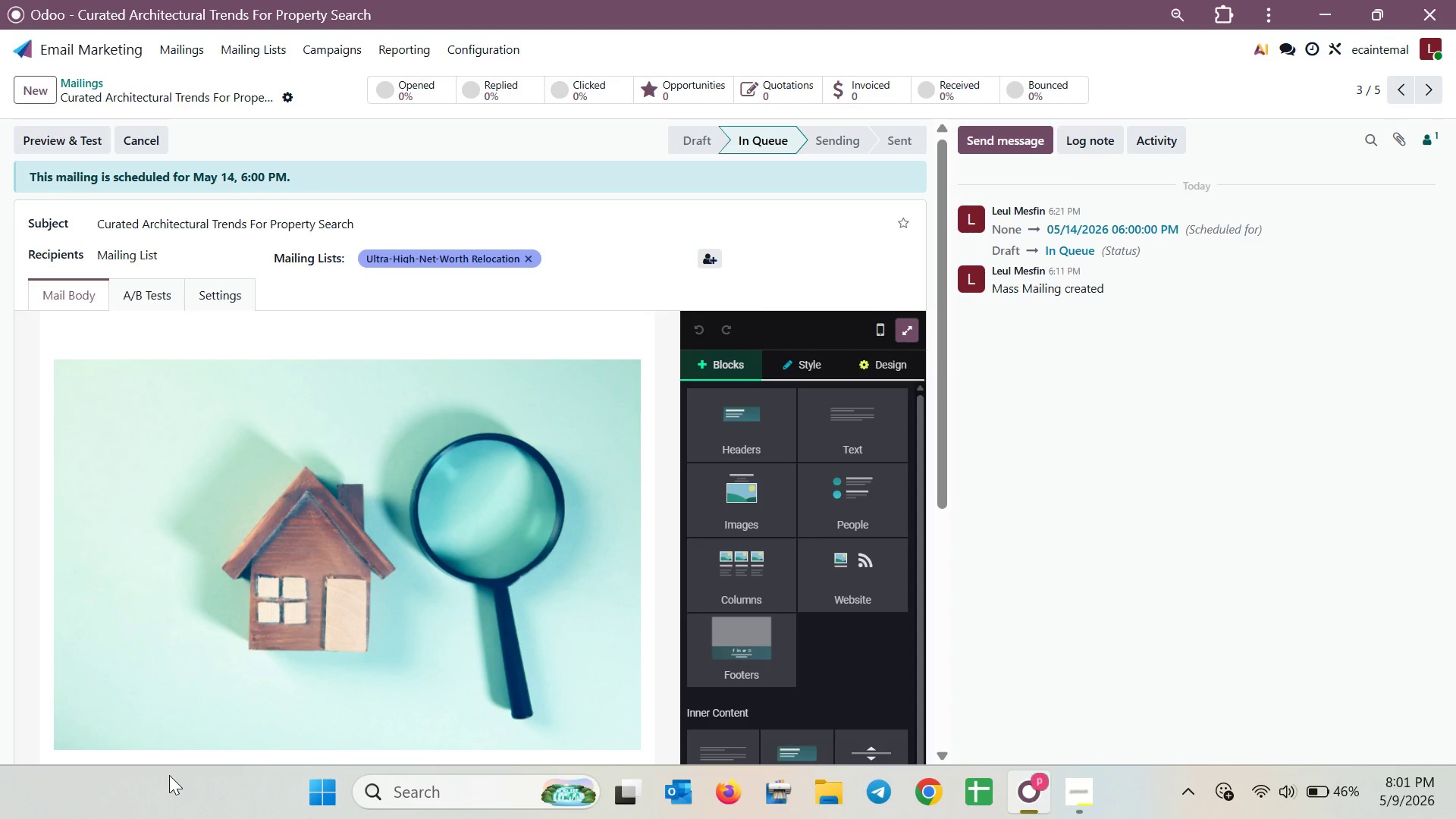 
double_click([77, 87])
 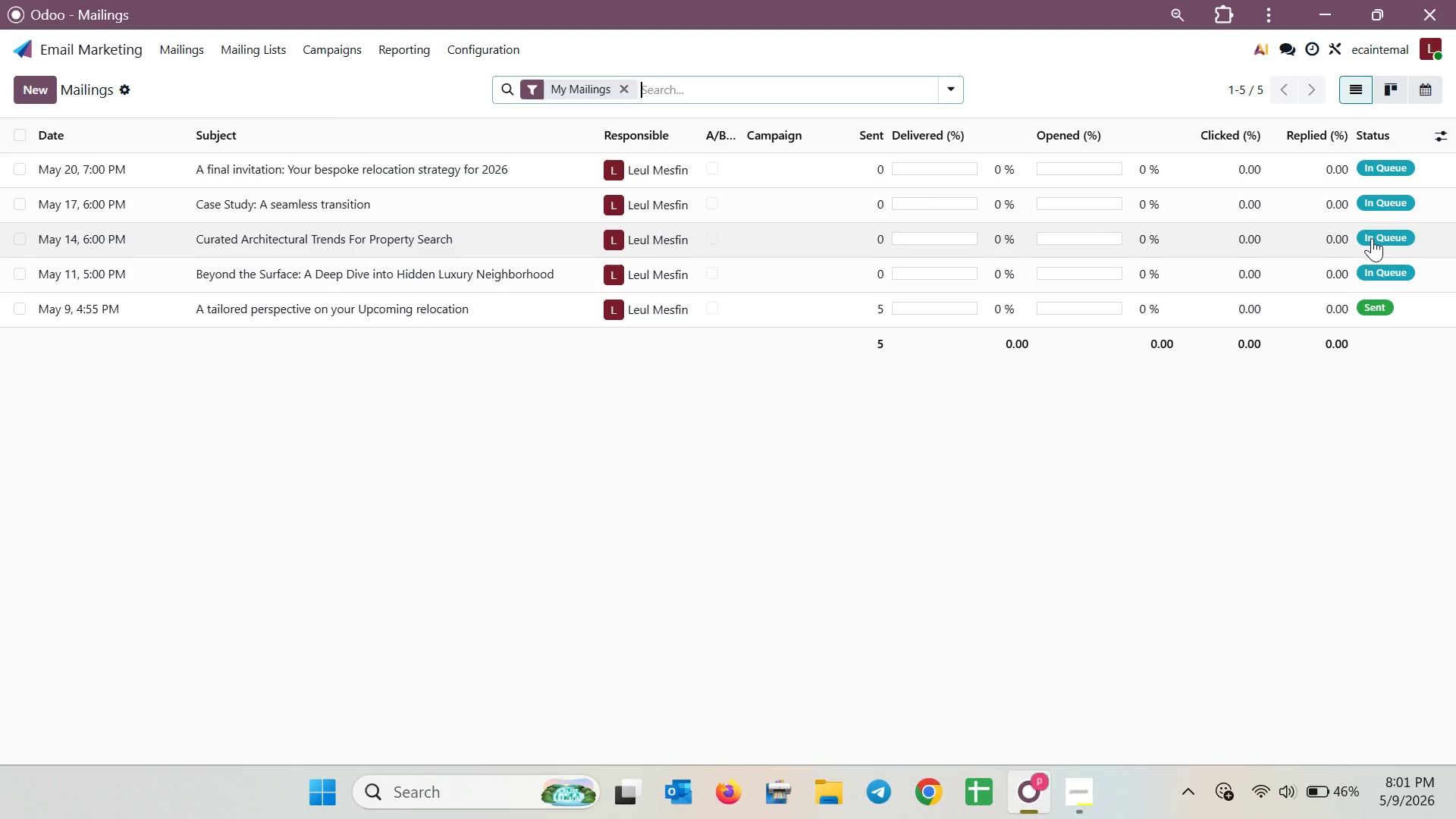 
wait(7.53)
 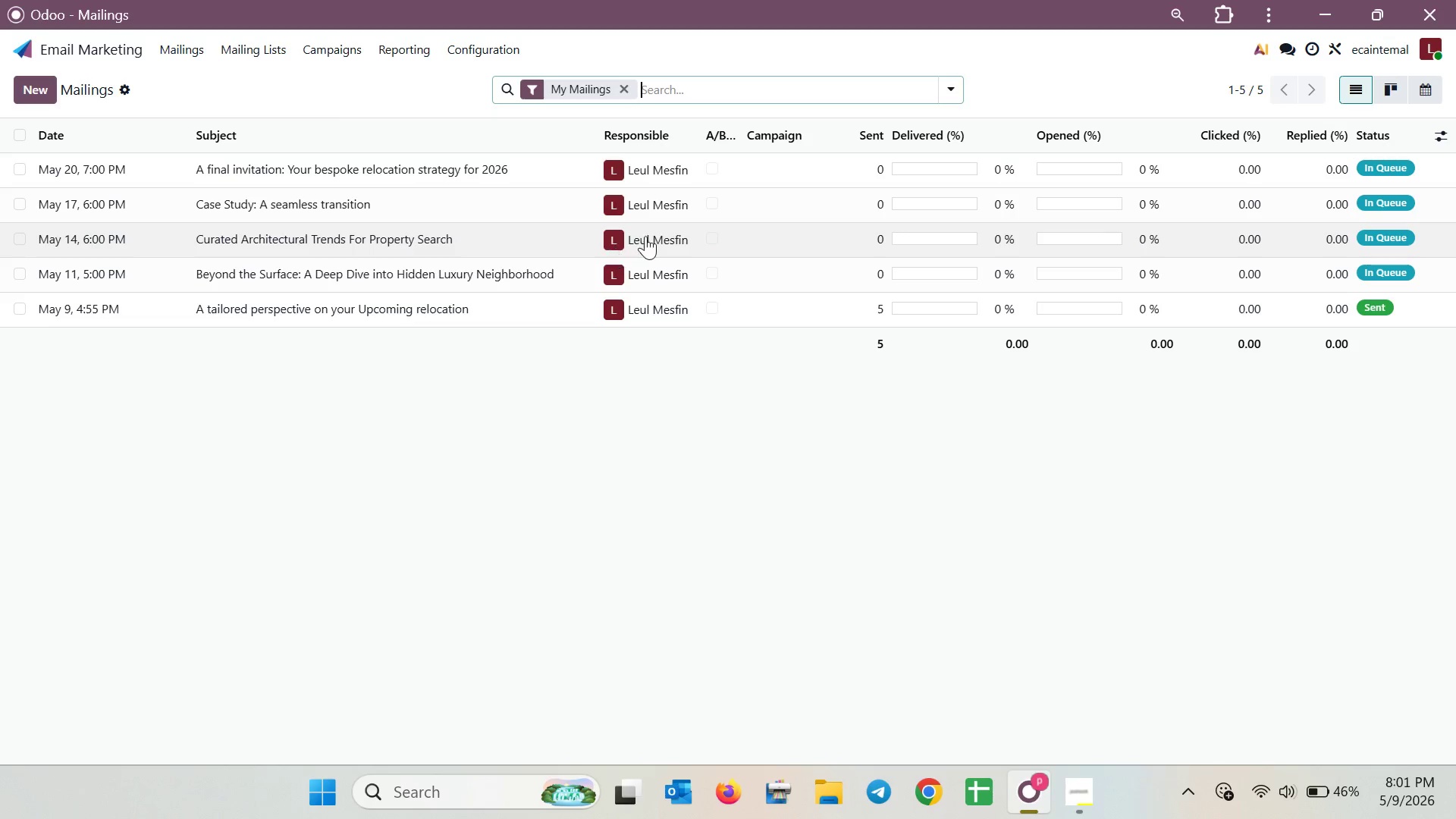 
left_click([1383, 85])
 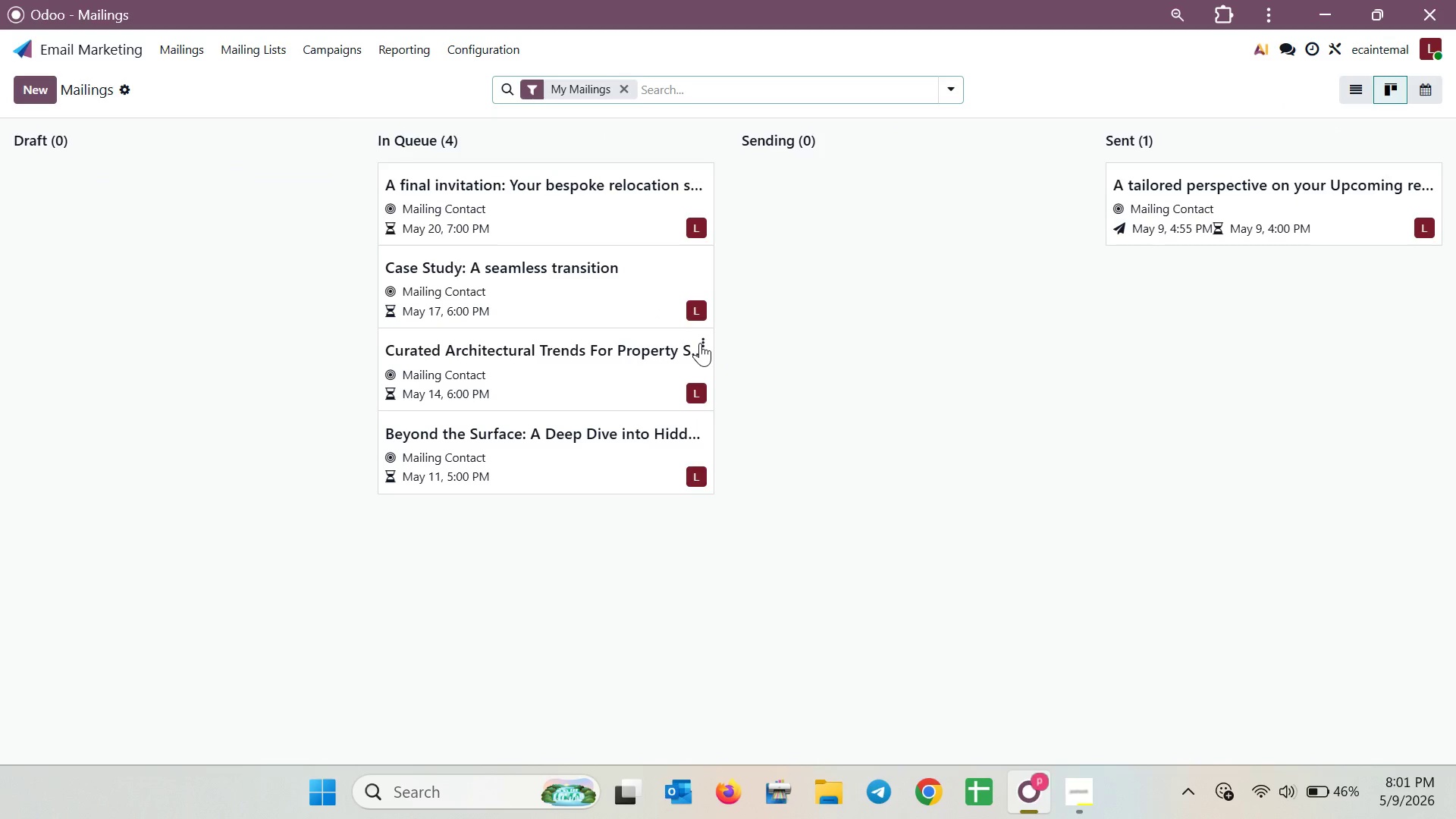 
wait(5.58)
 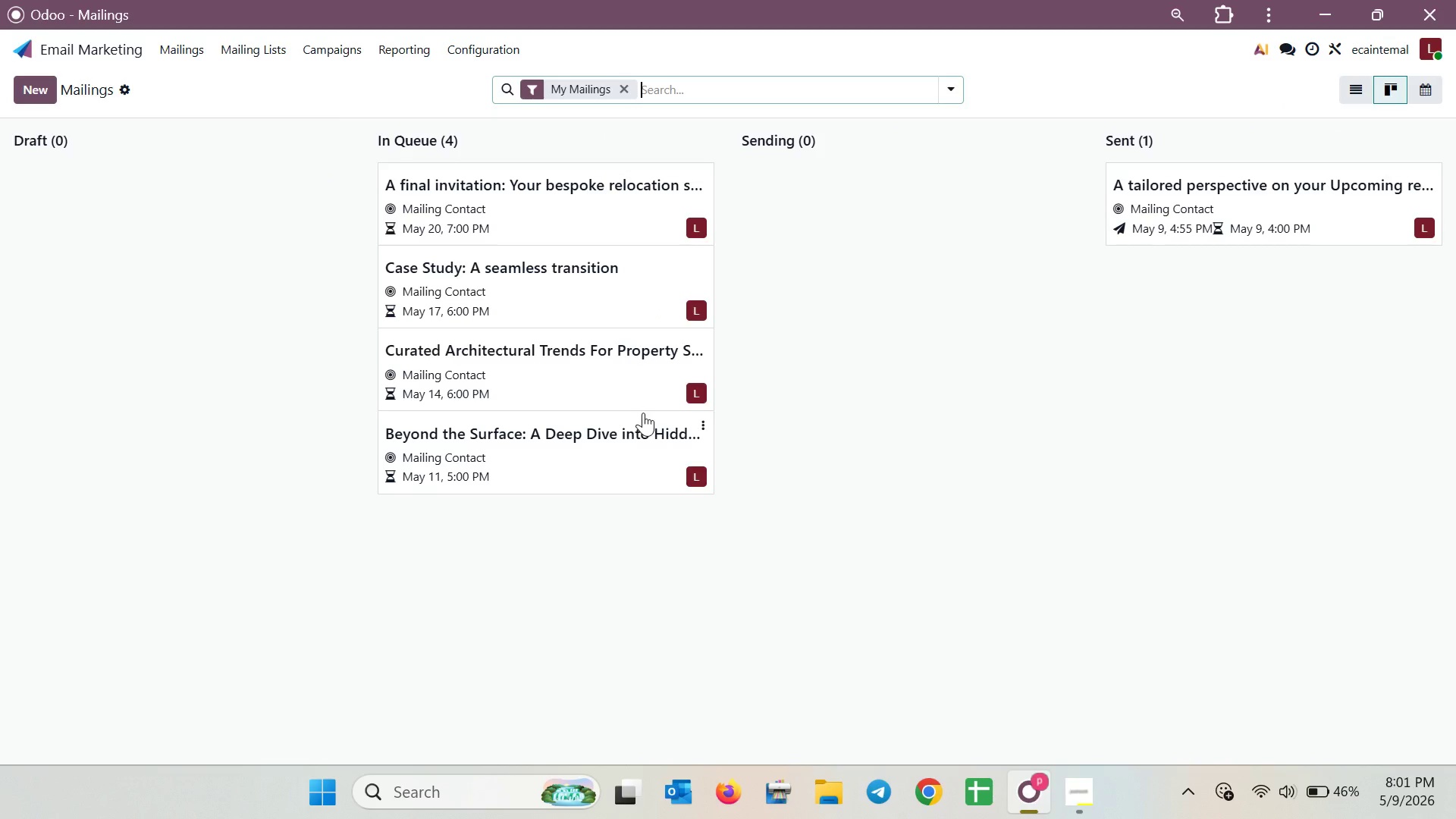 
left_click([700, 343])
 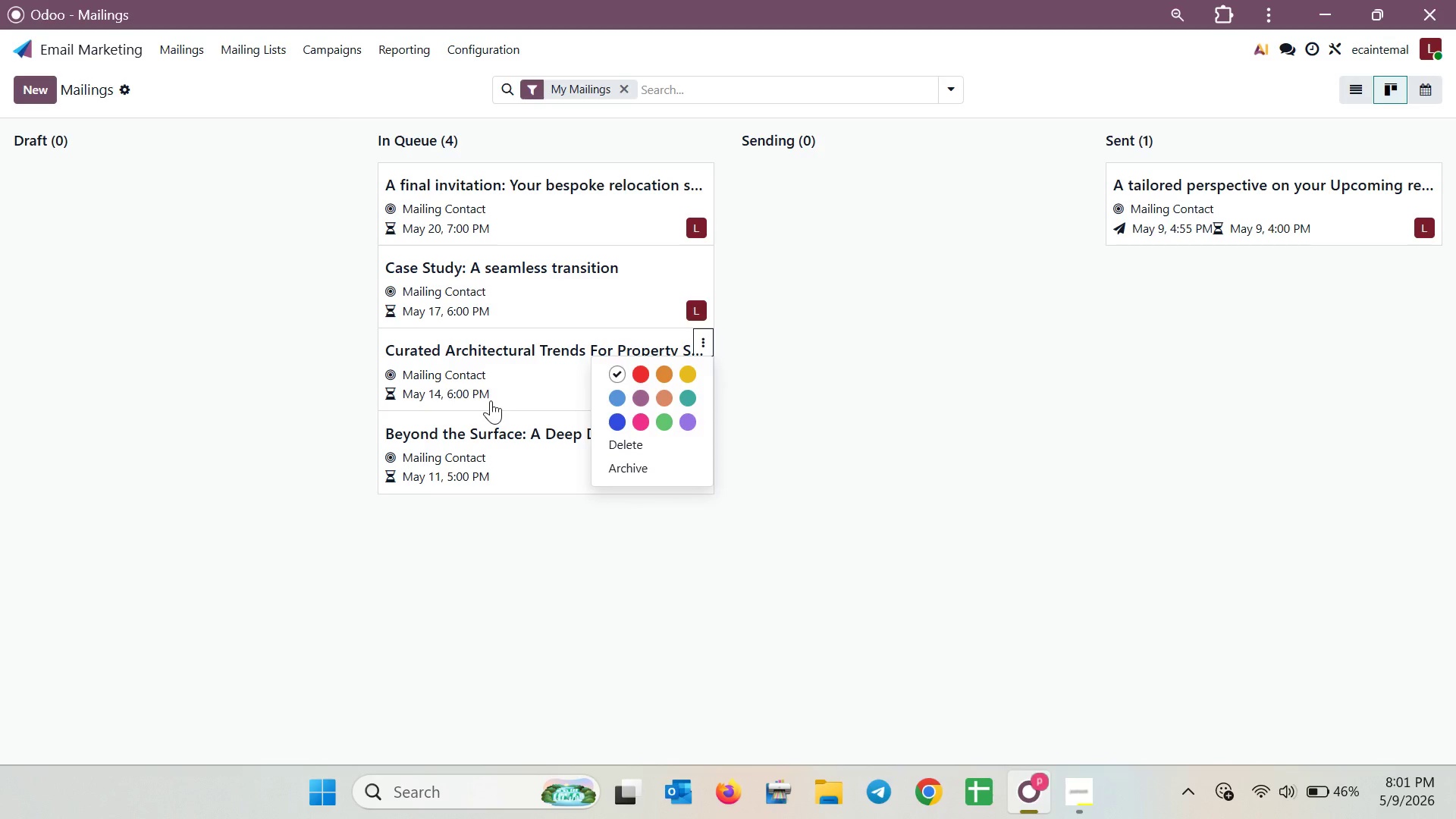 
left_click([511, 386])
 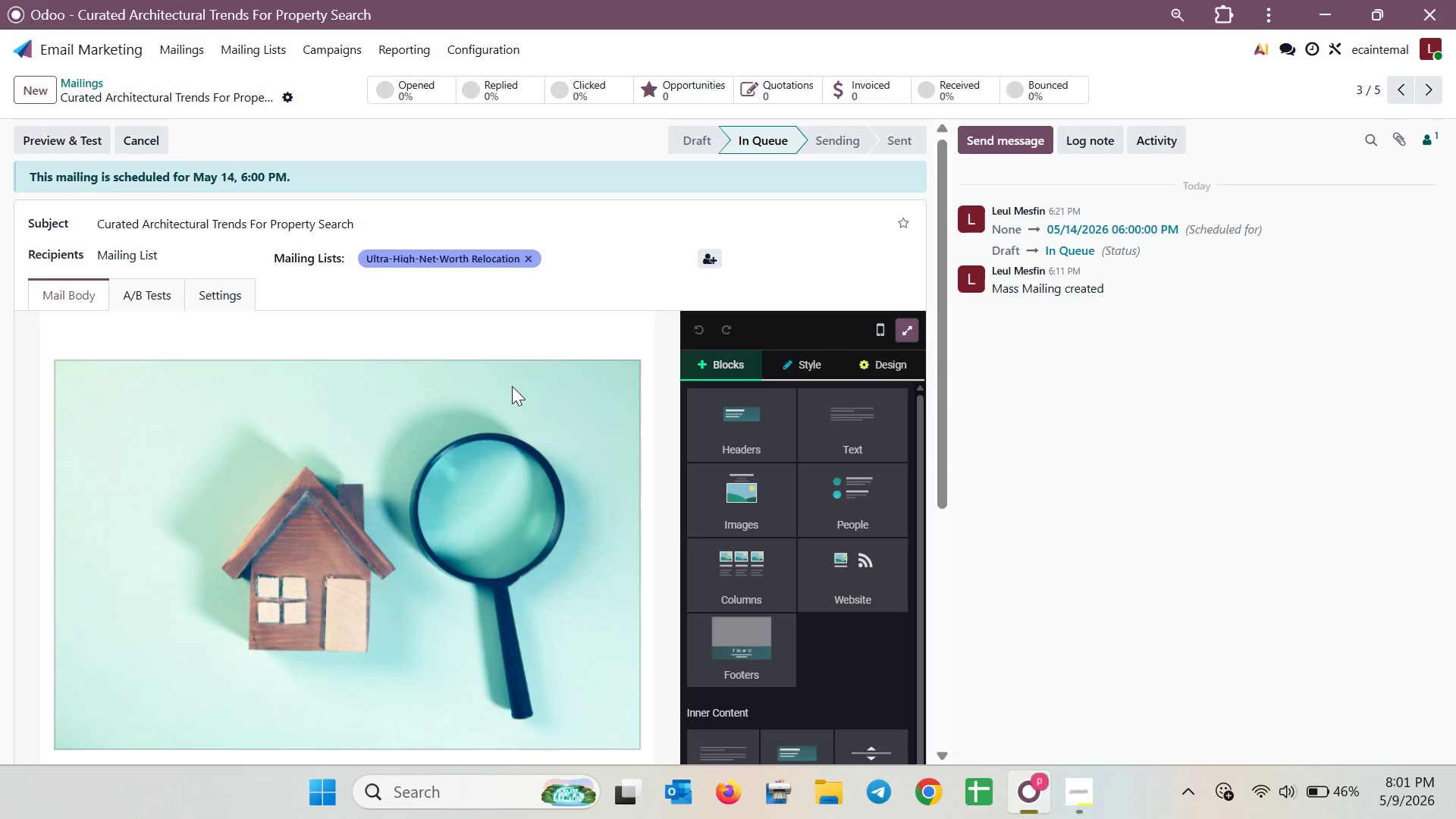 
wait(13.33)
 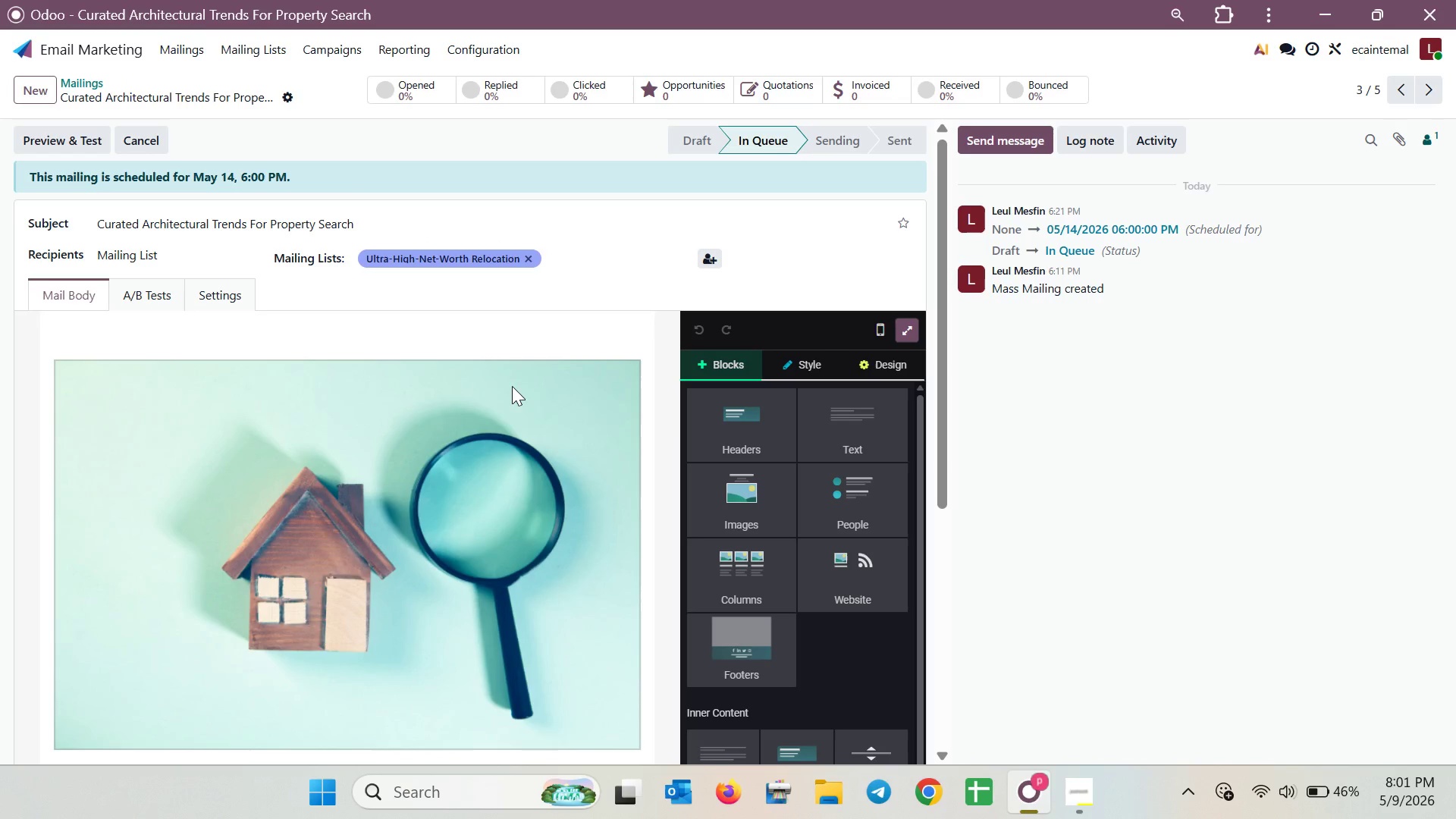 
left_click([114, 42])
 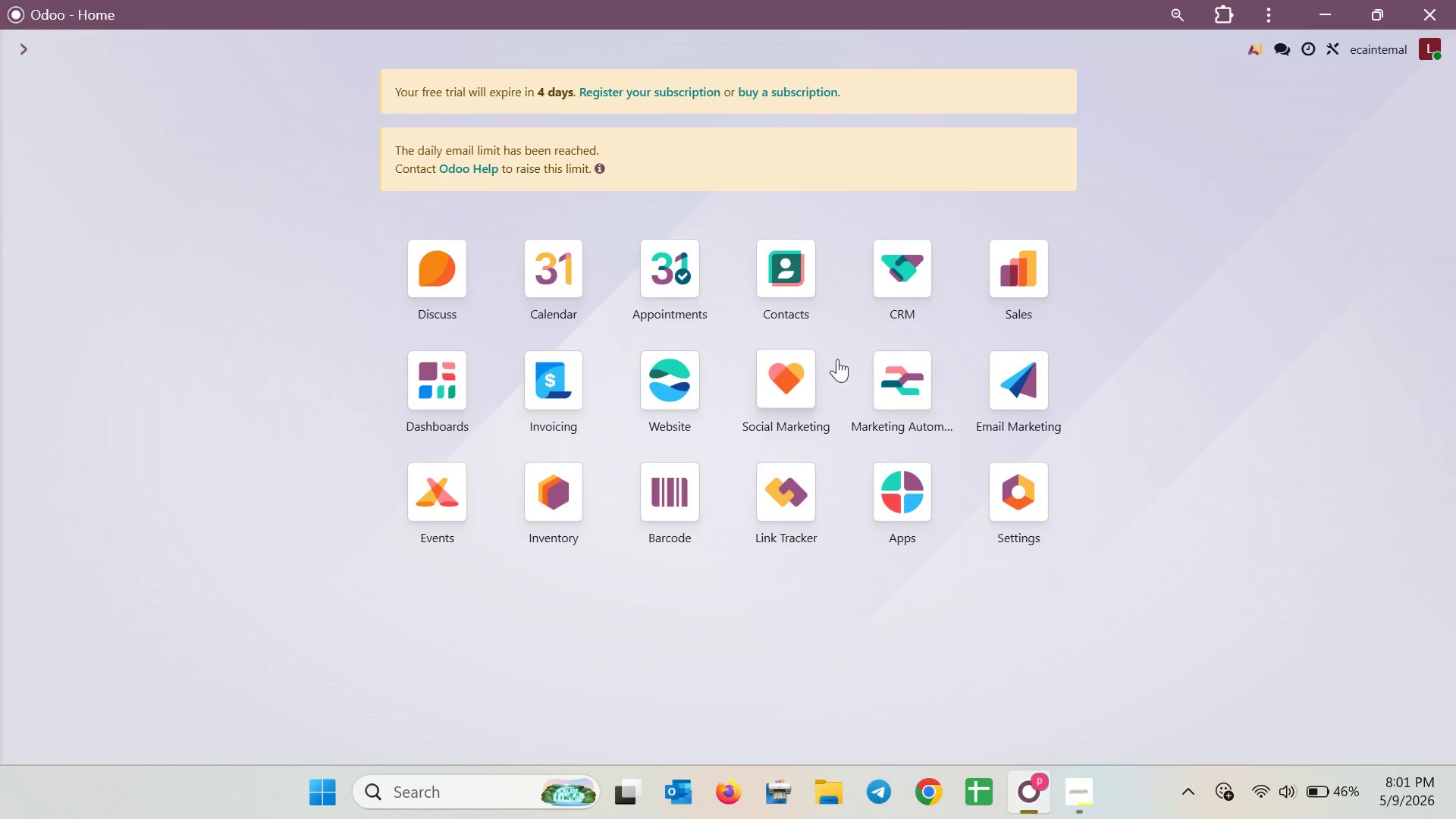 
left_click([874, 360])
 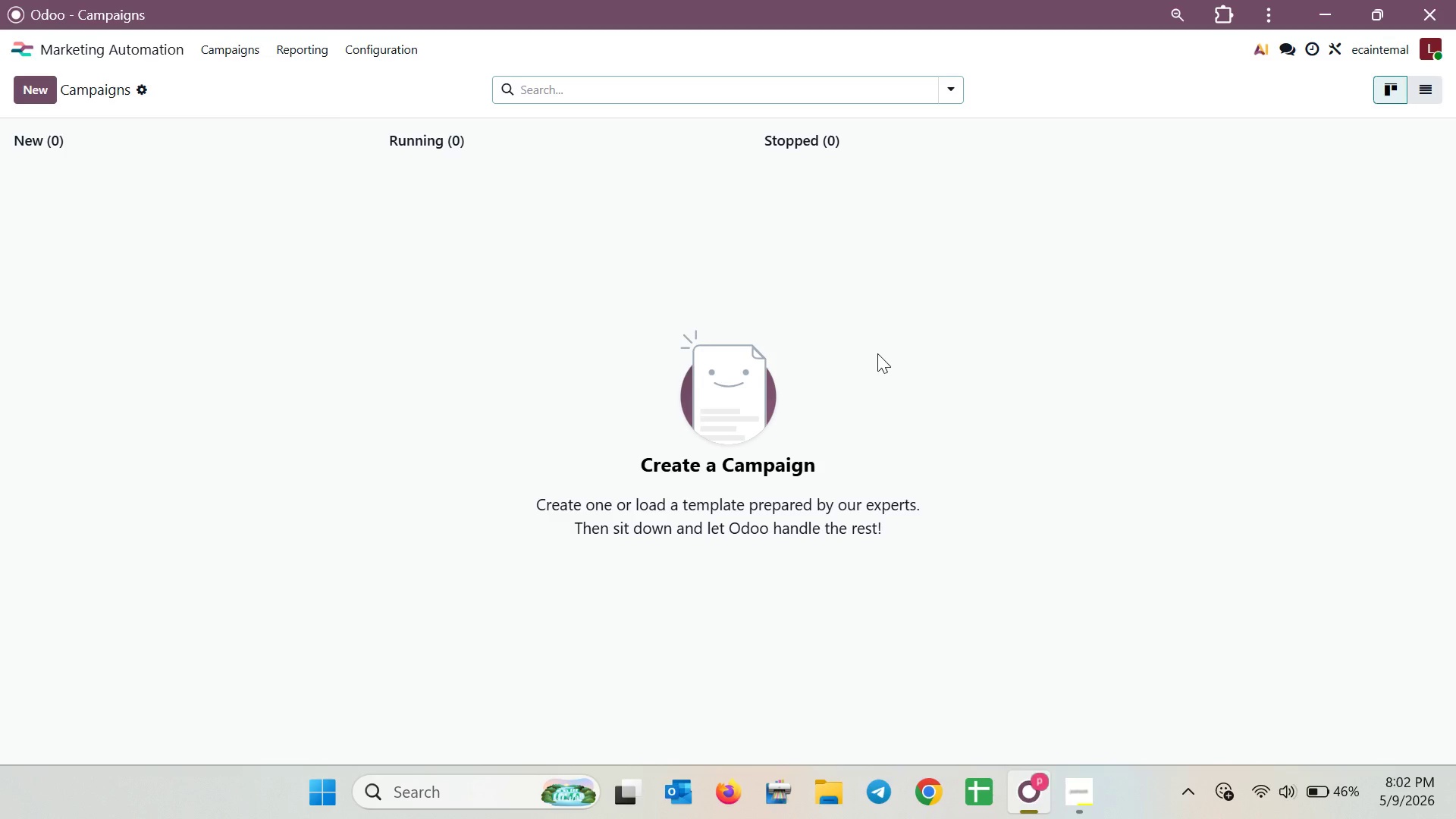 
wait(5.59)
 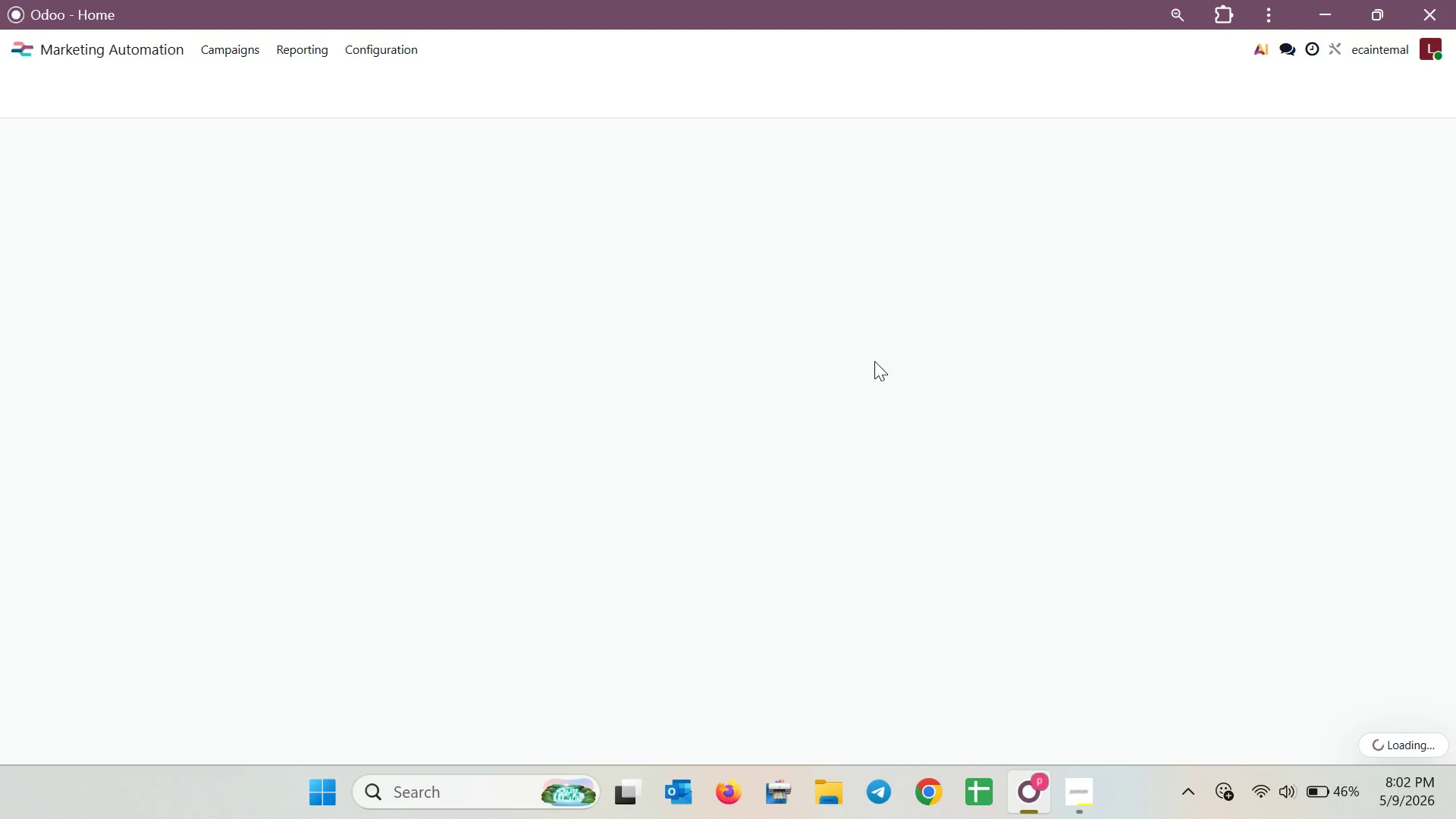 
double_click([146, 55])
 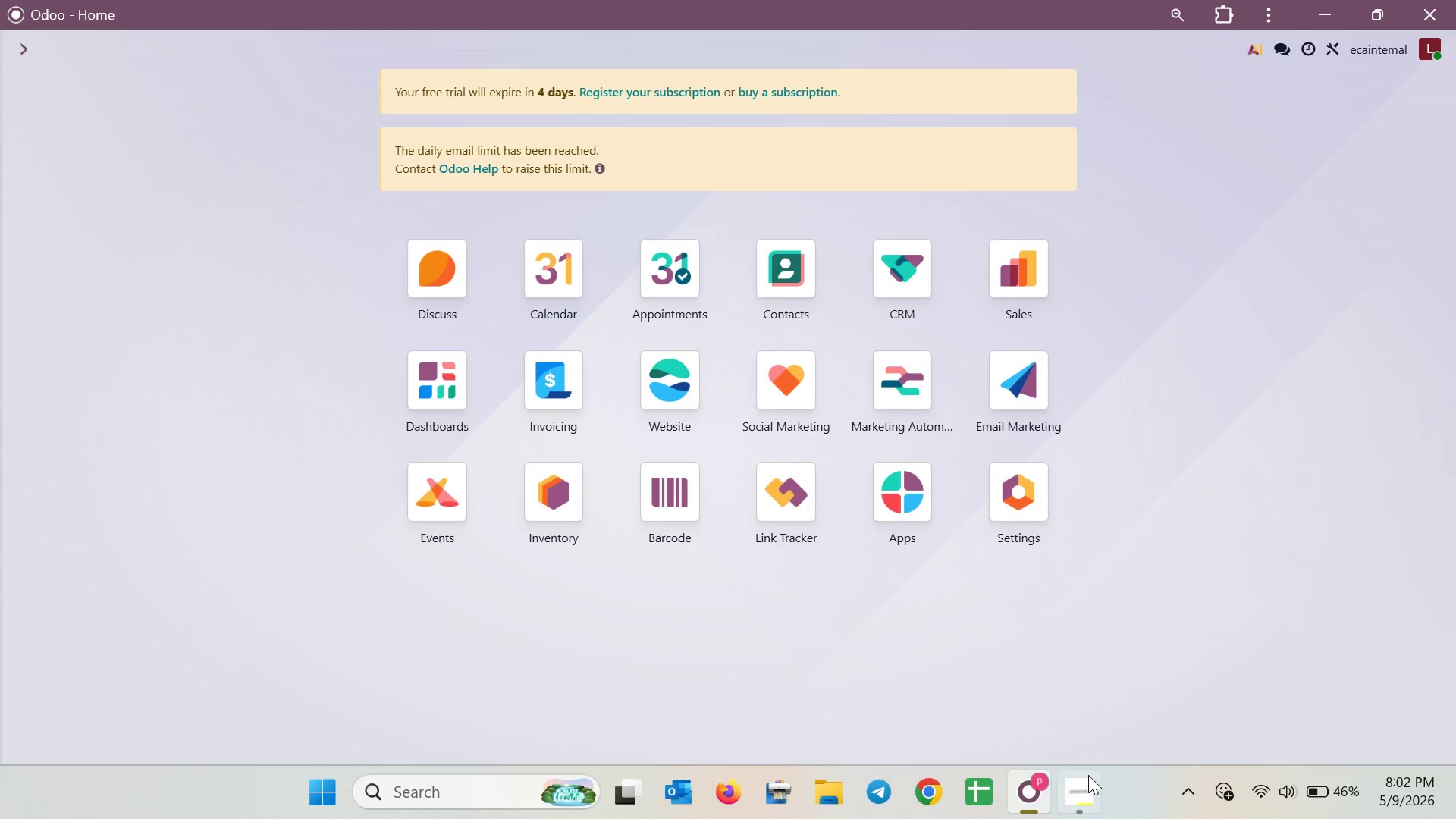 
left_click([1088, 775])